 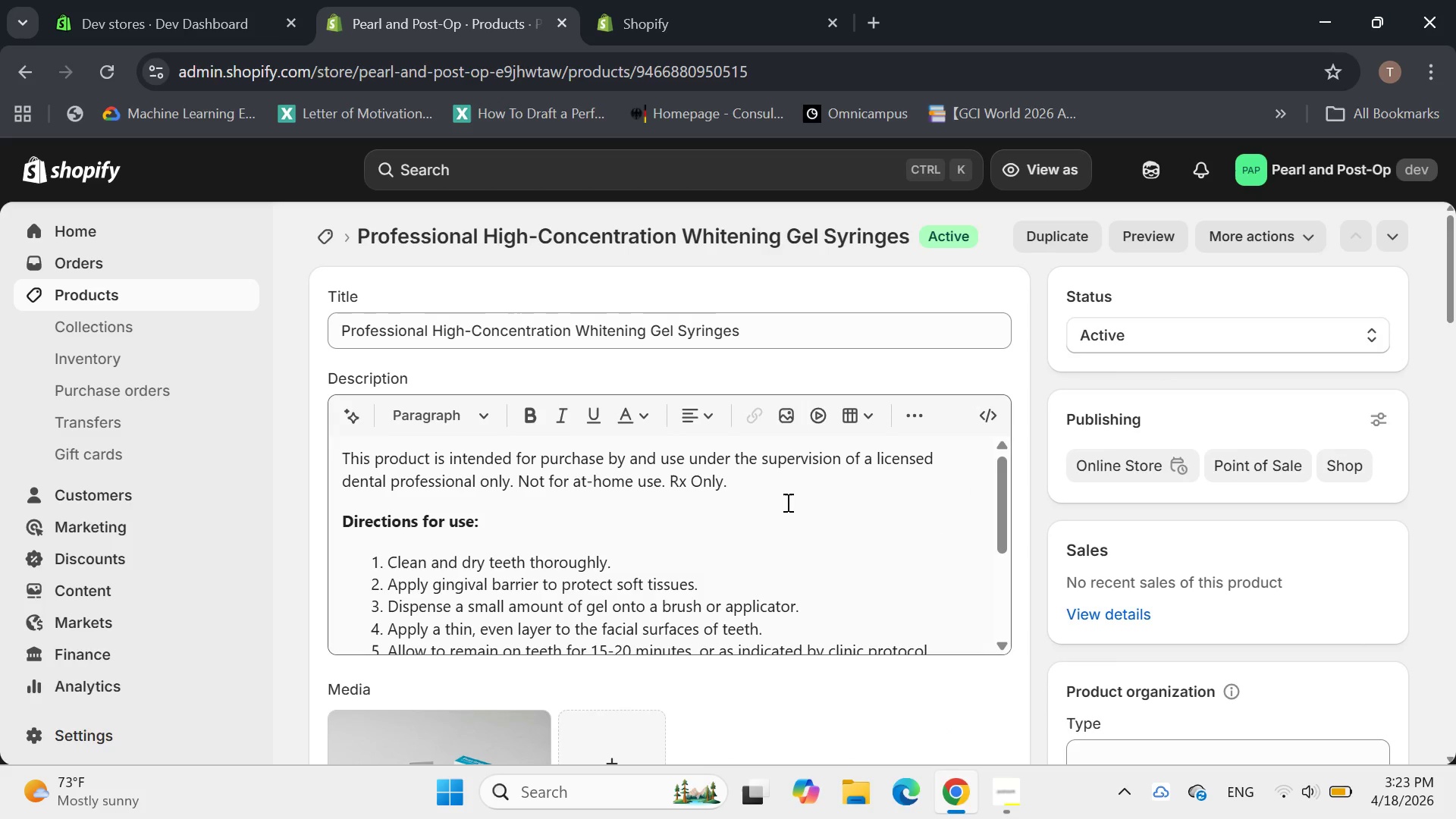 
scroll: coordinate [919, 604], scroll_direction: down, amount: 10.0
 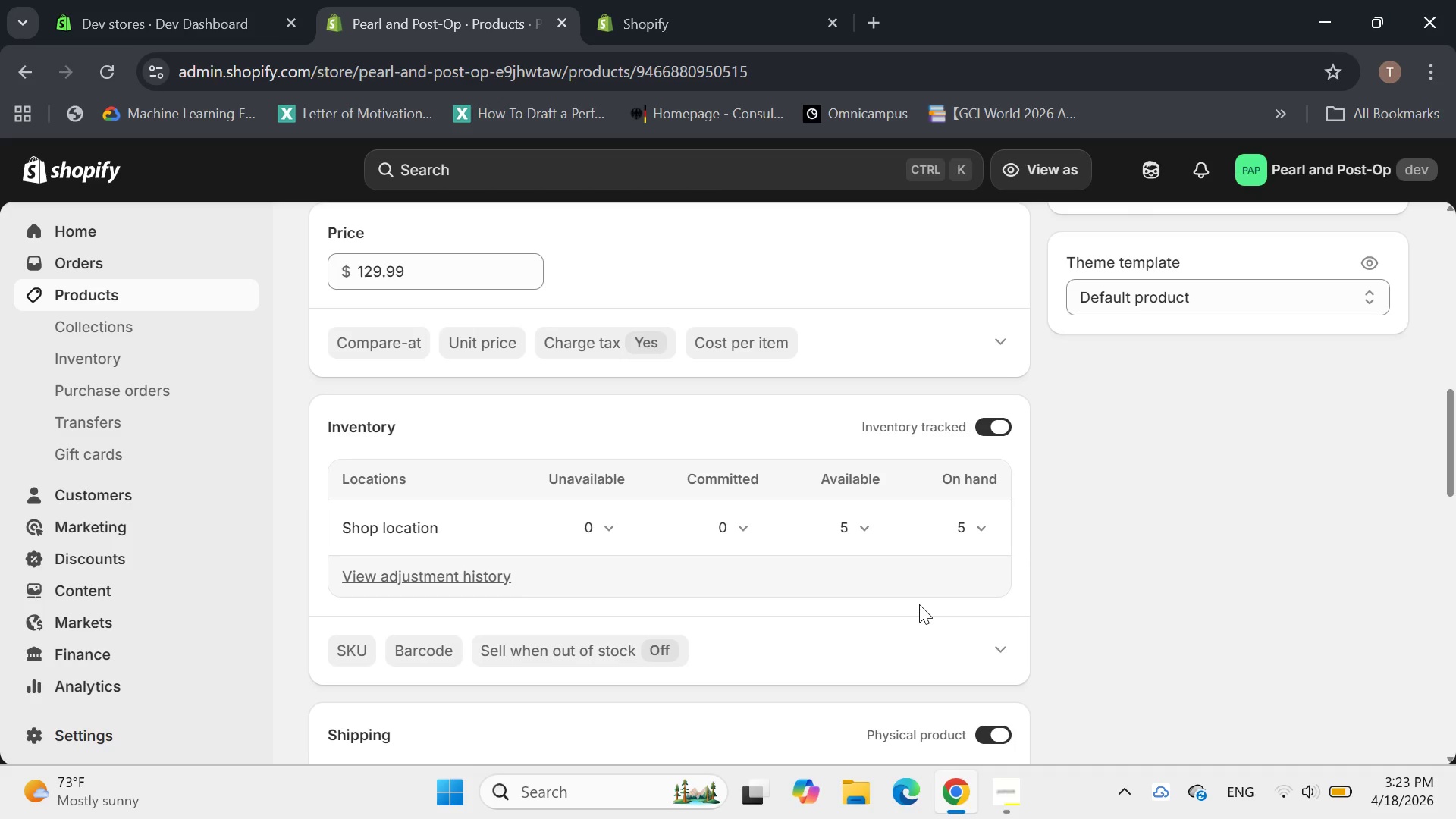 
wait(5.92)
 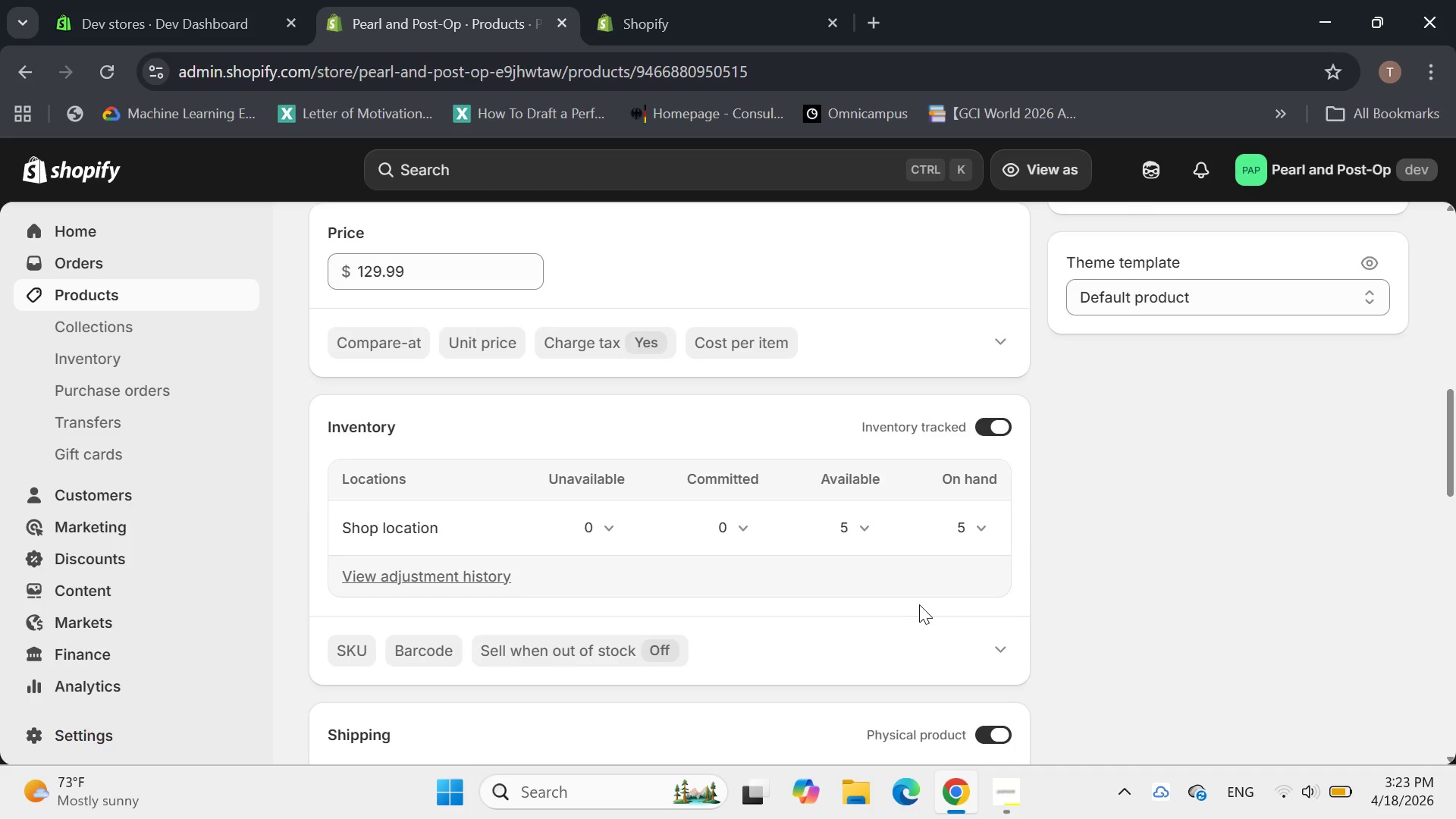 
scroll: coordinate [919, 604], scroll_direction: down, amount: 3.0
 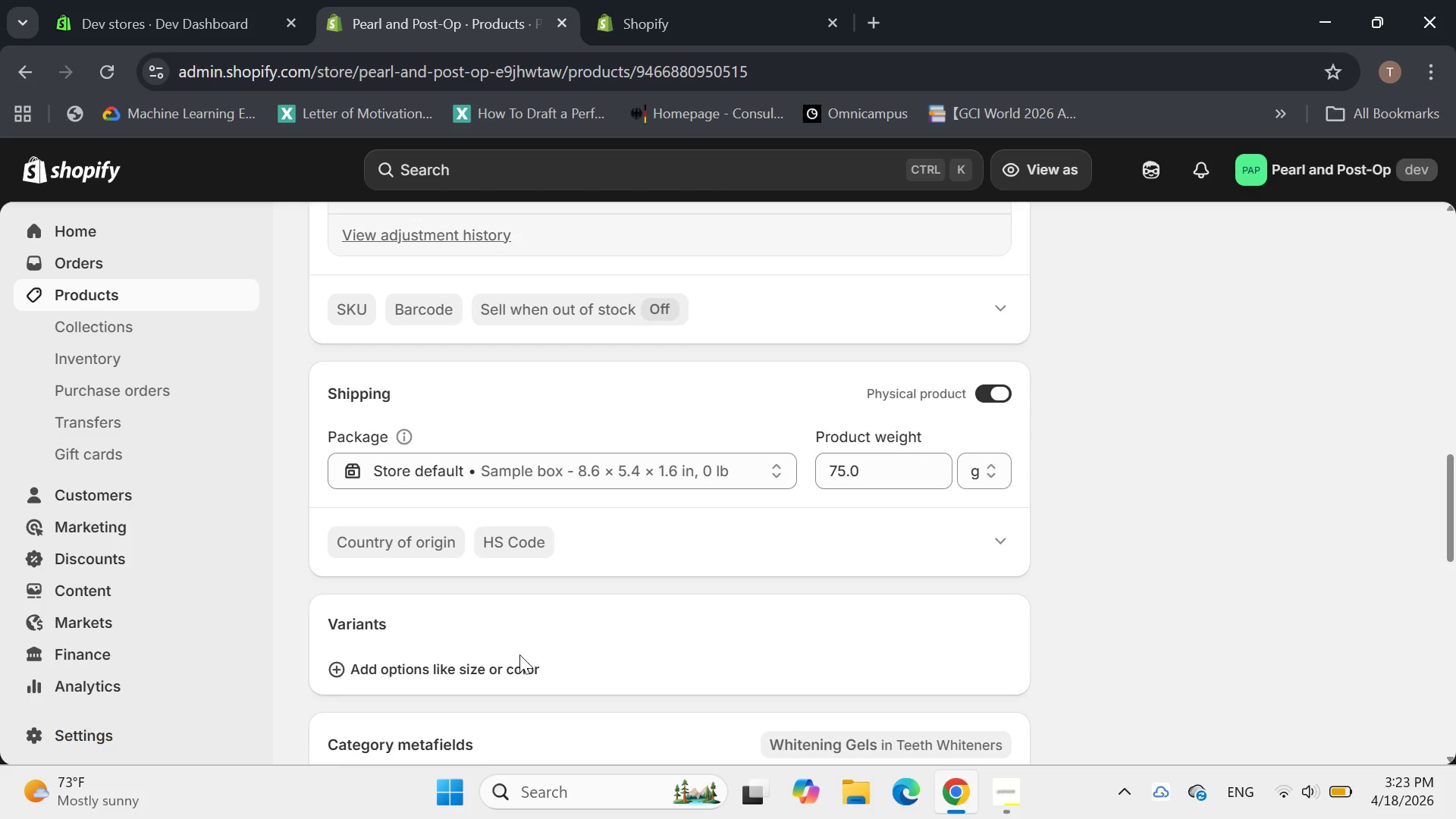 
left_click([475, 673])
 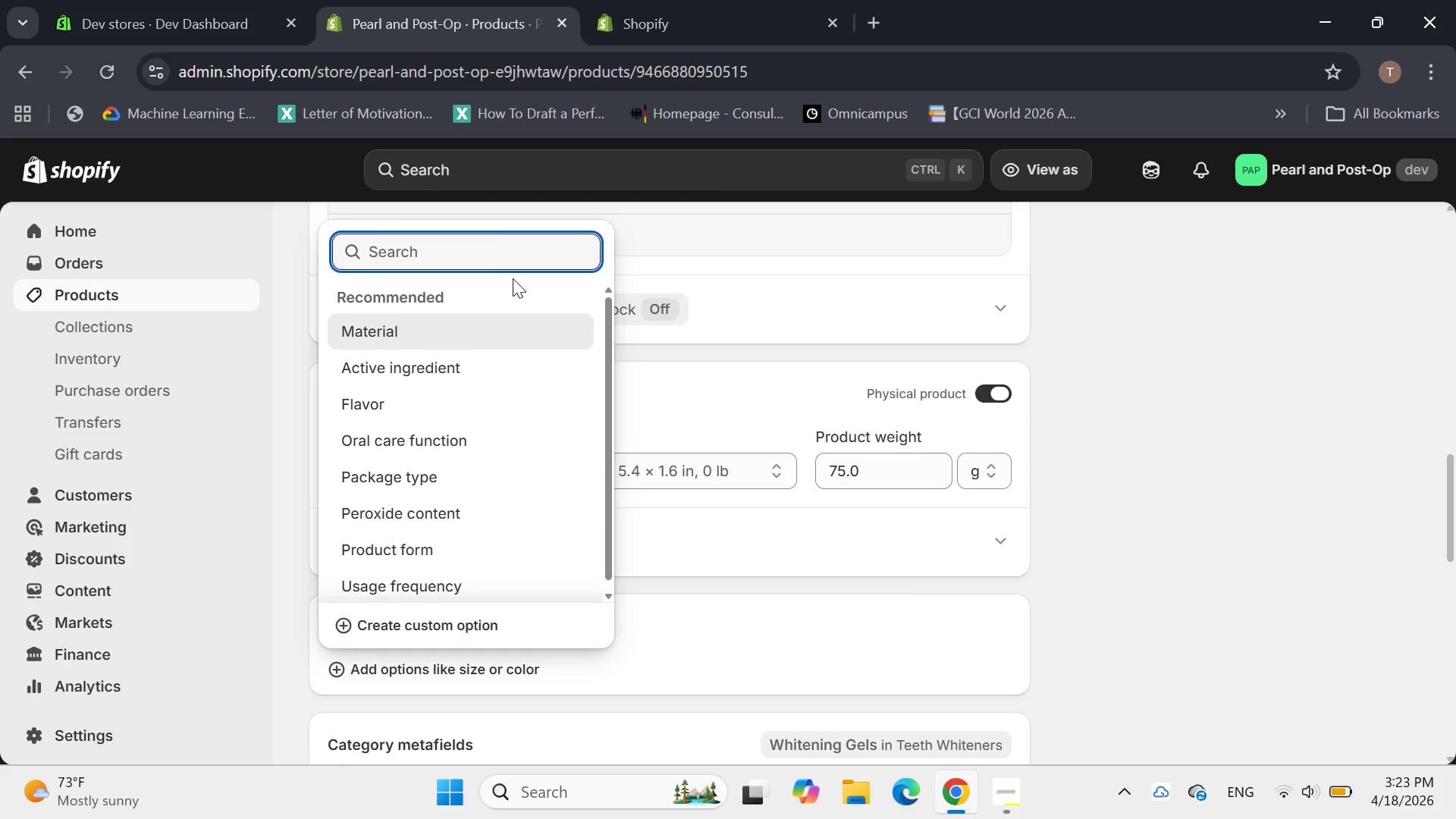 
key(Q)
 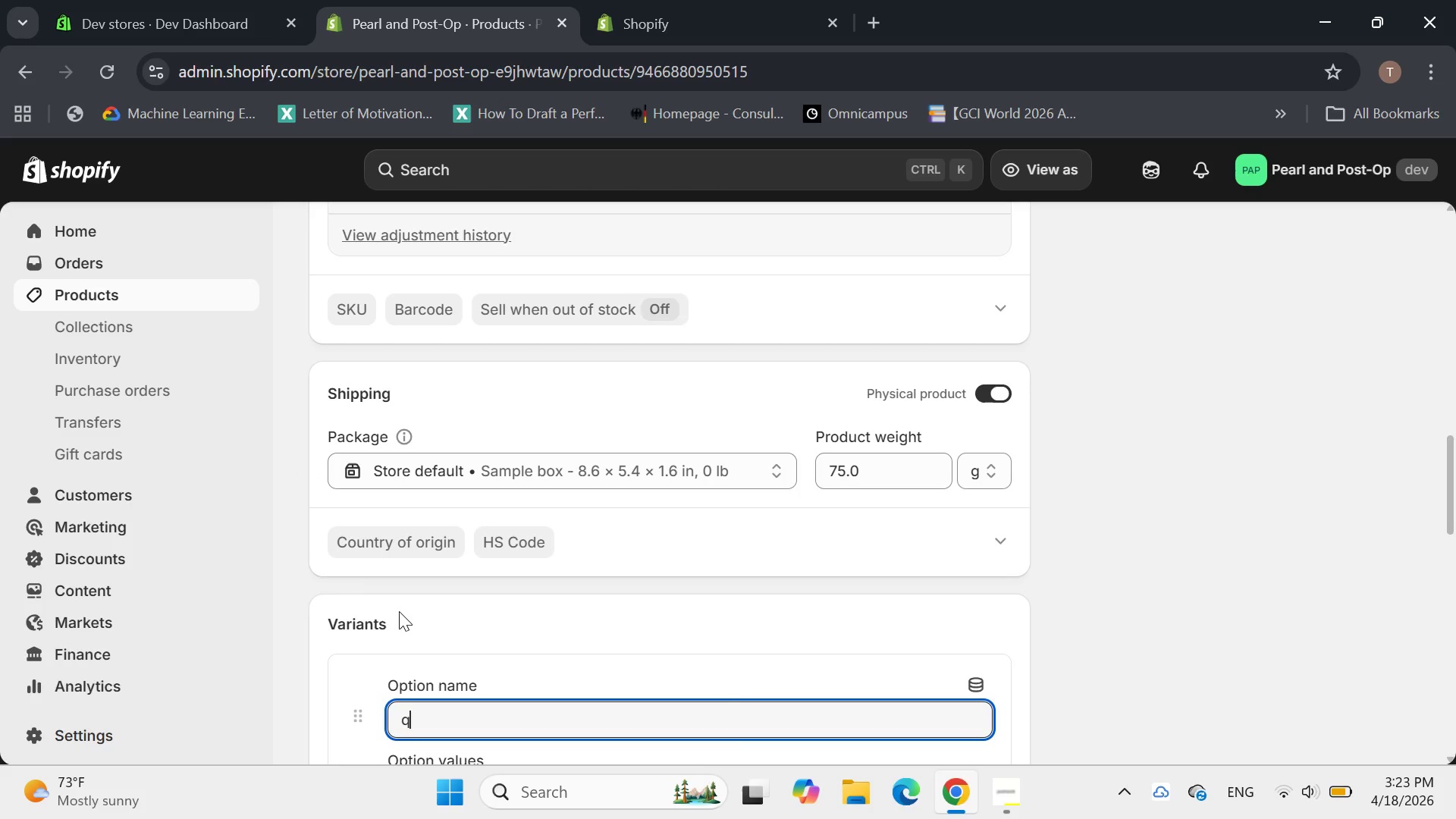 
key(Backspace)
type(Quantity)
 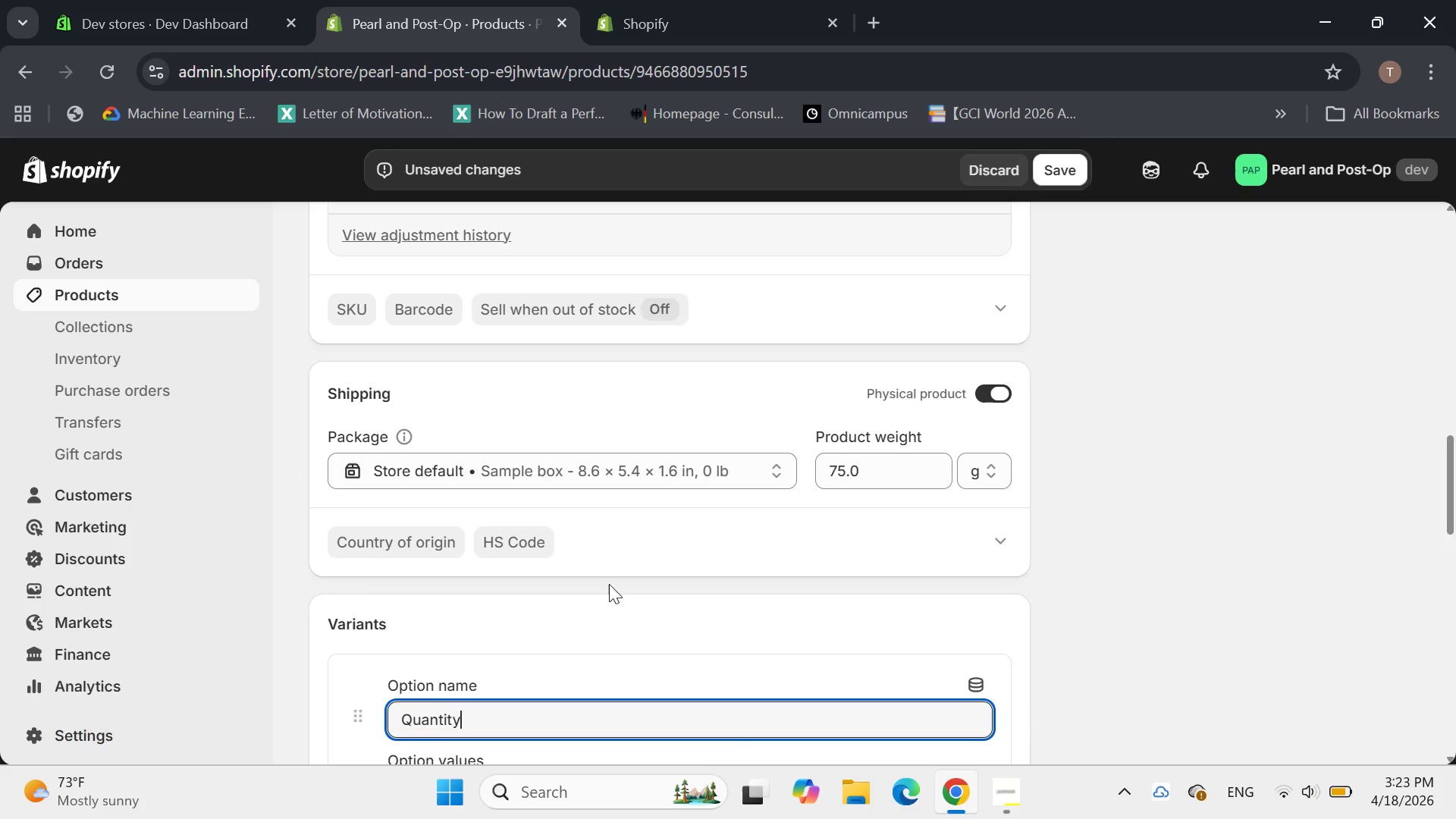 